 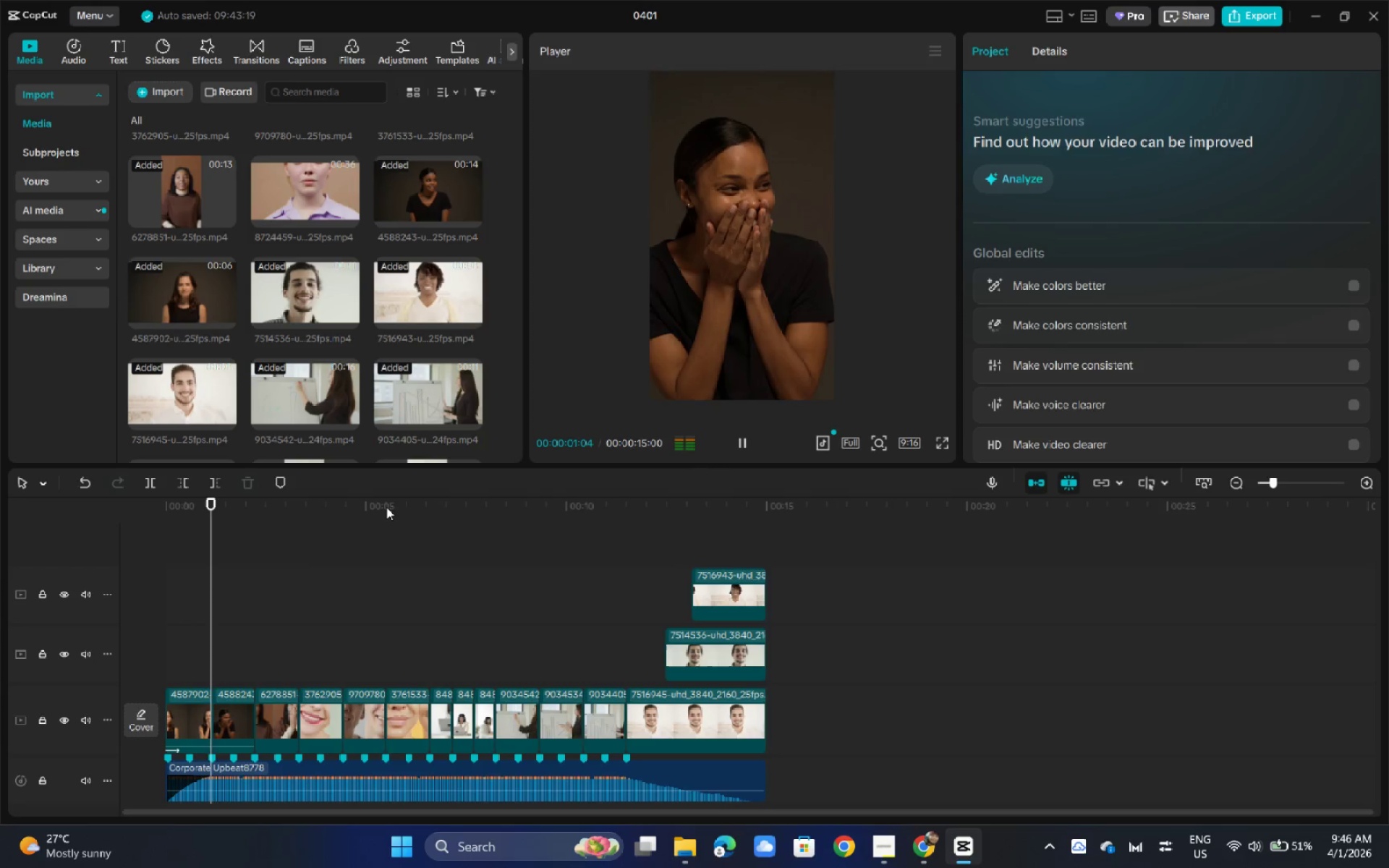 
key(Space)
 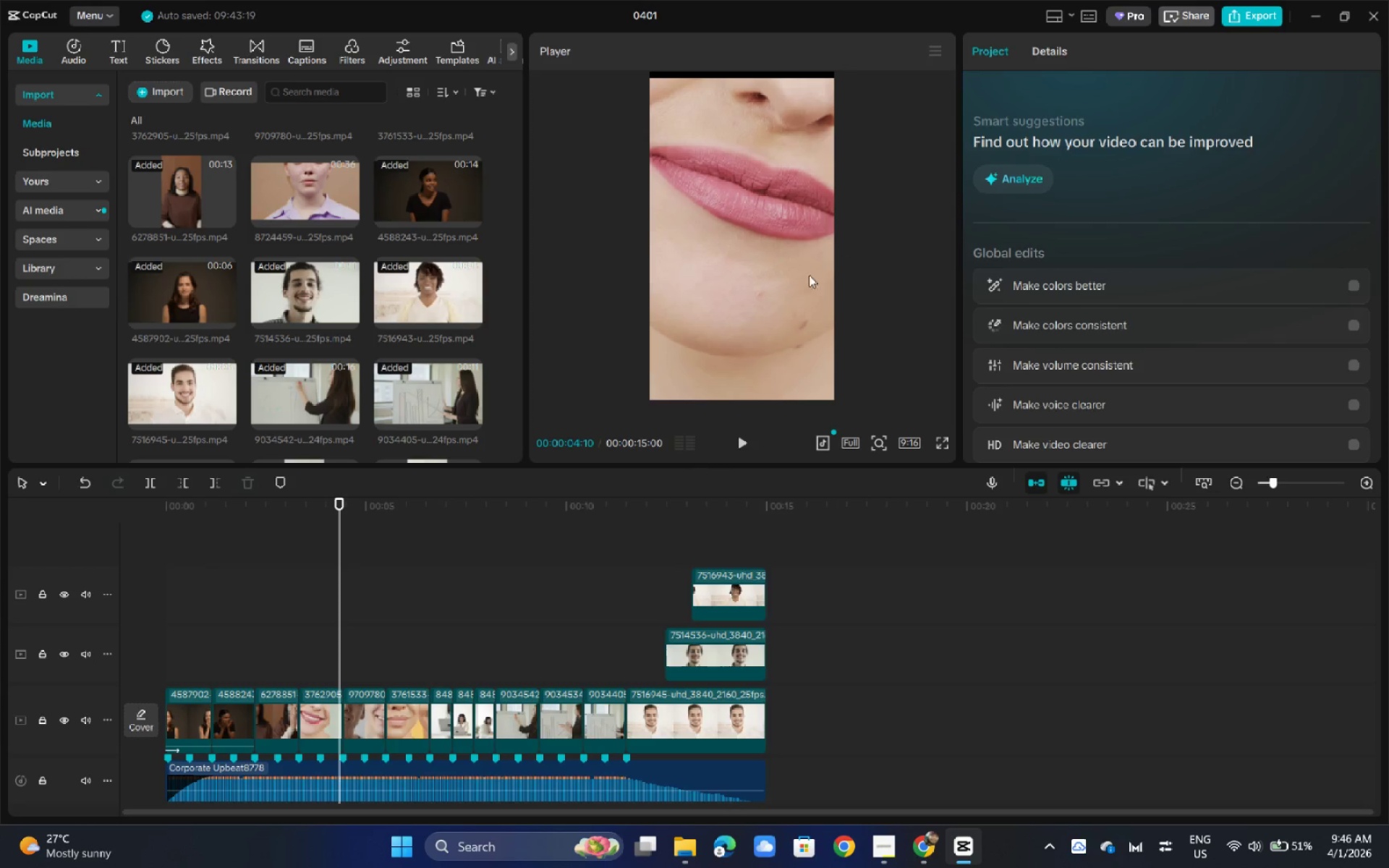 
left_click([726, 269])
 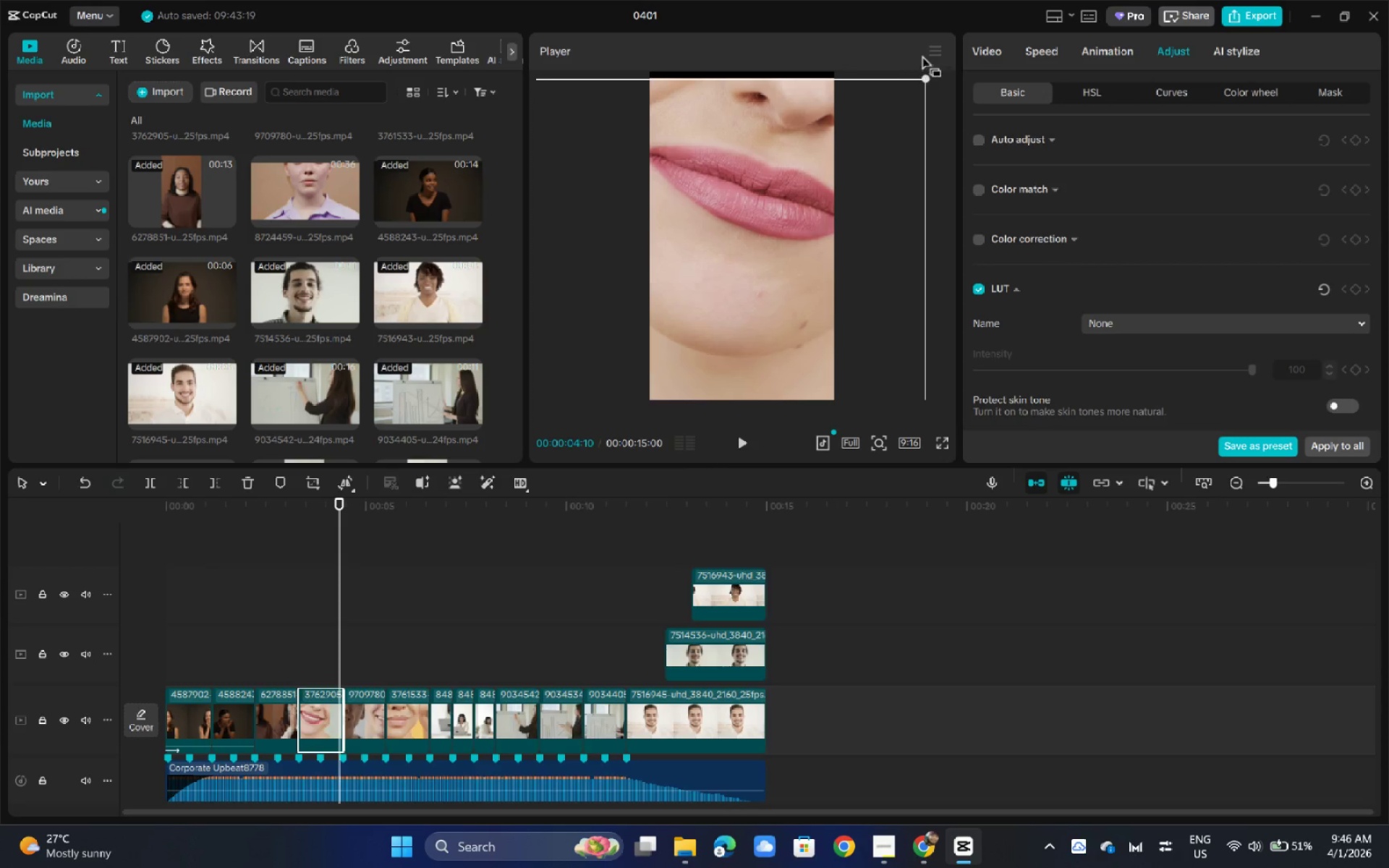 
left_click_drag(start_coordinate=[789, 142], to_coordinate=[791, 132])
 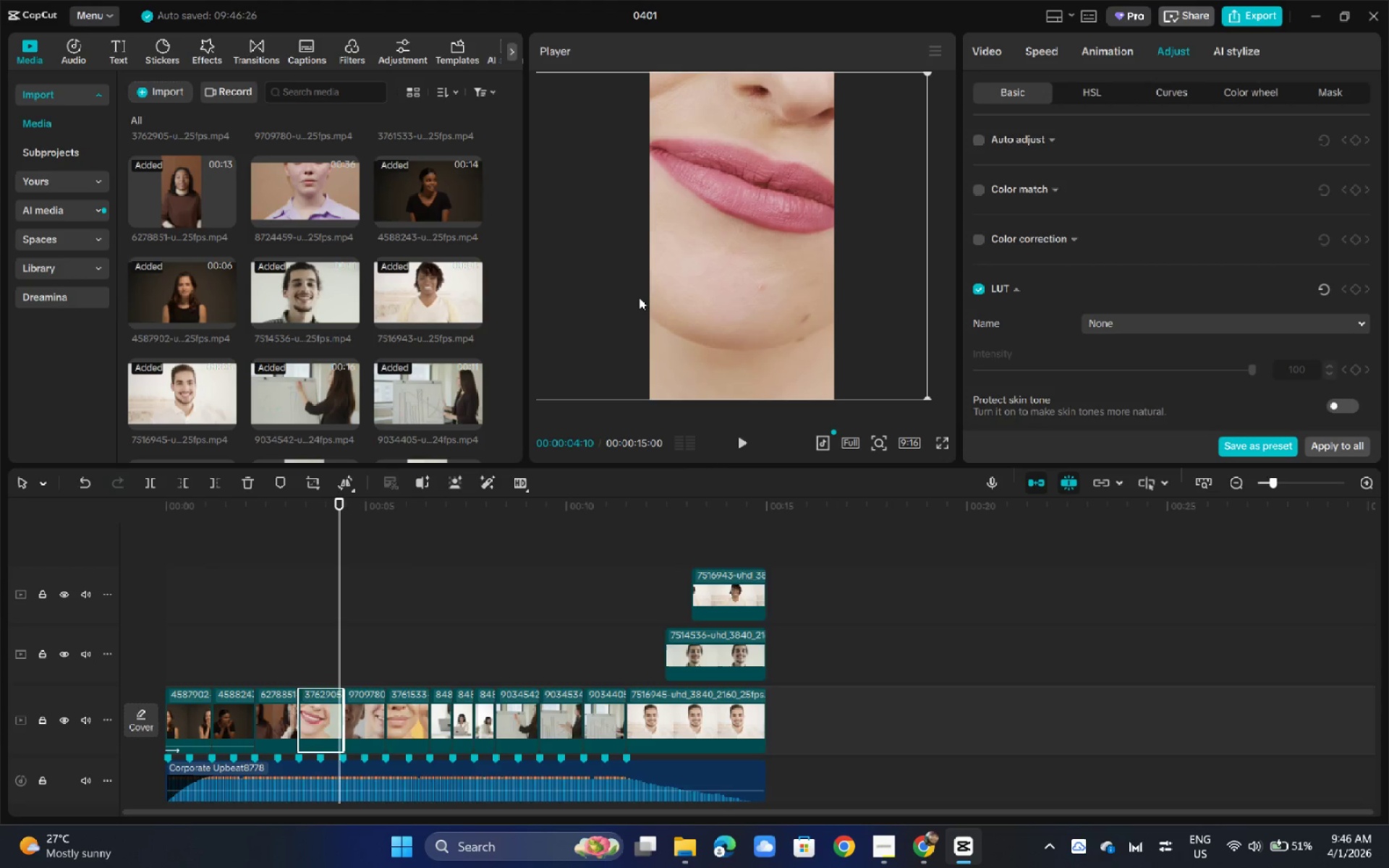 
key(Space)
 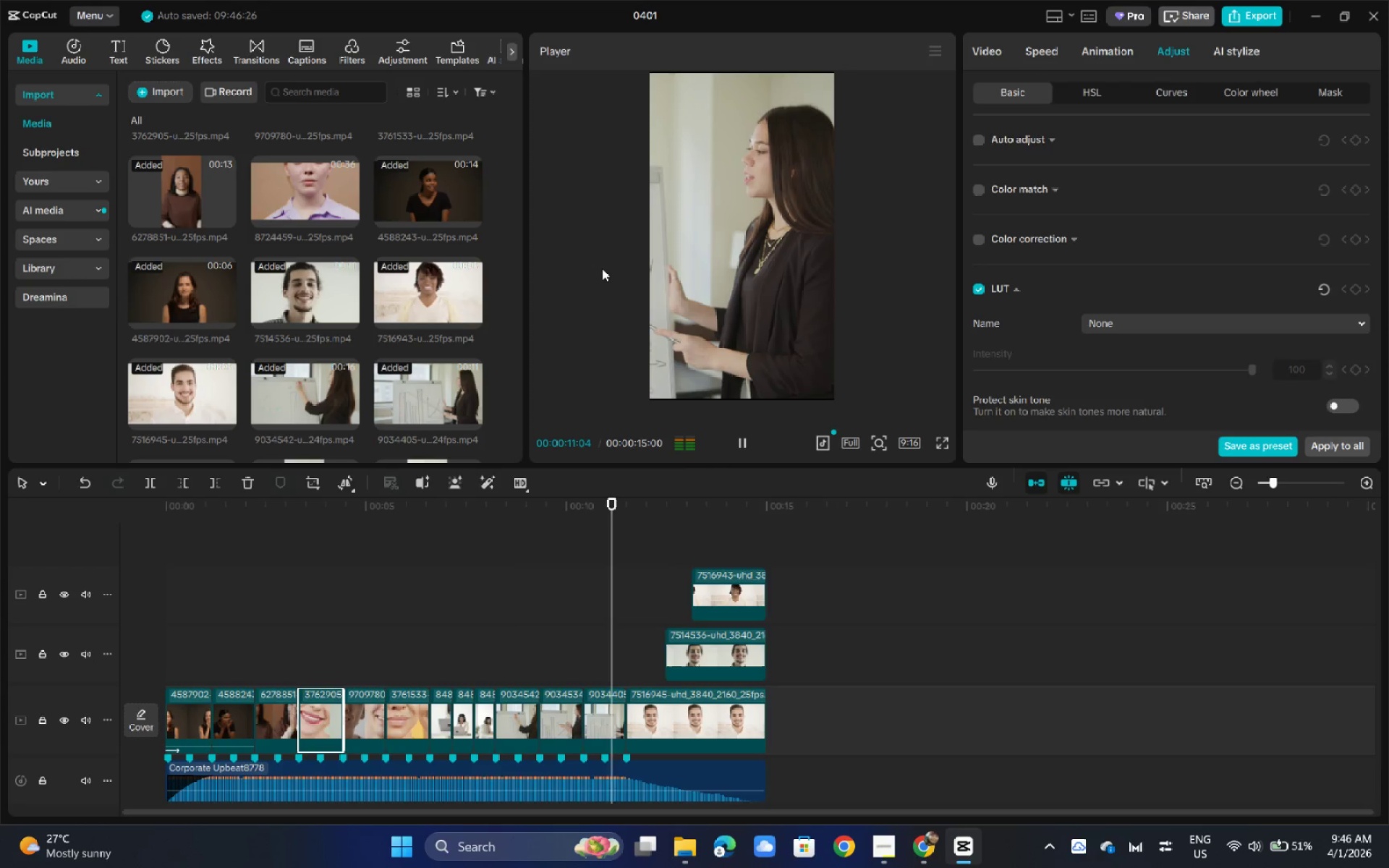 
wait(11.82)
 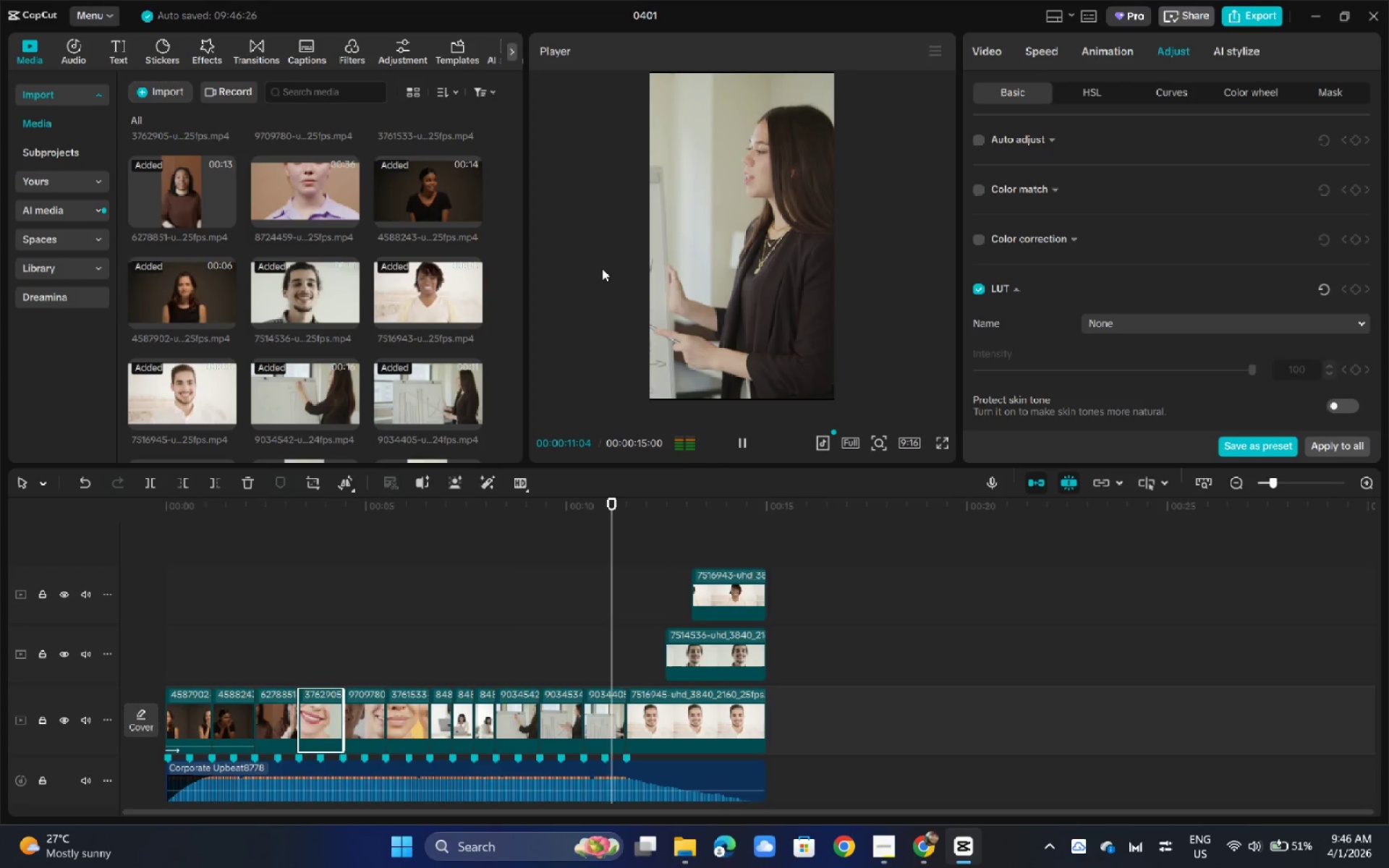 
key(Alt+AltLeft)
 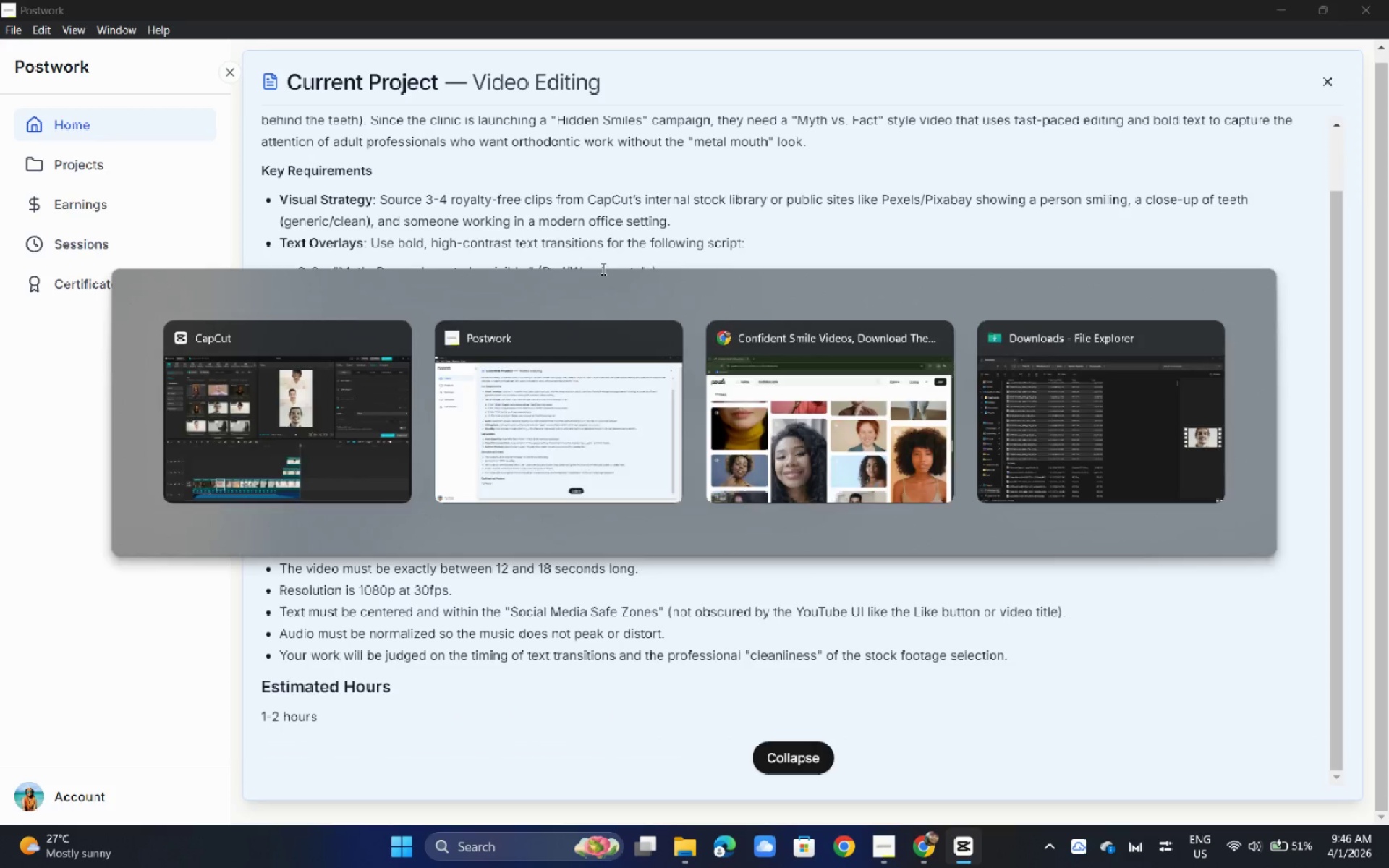 
key(Alt+Tab)